 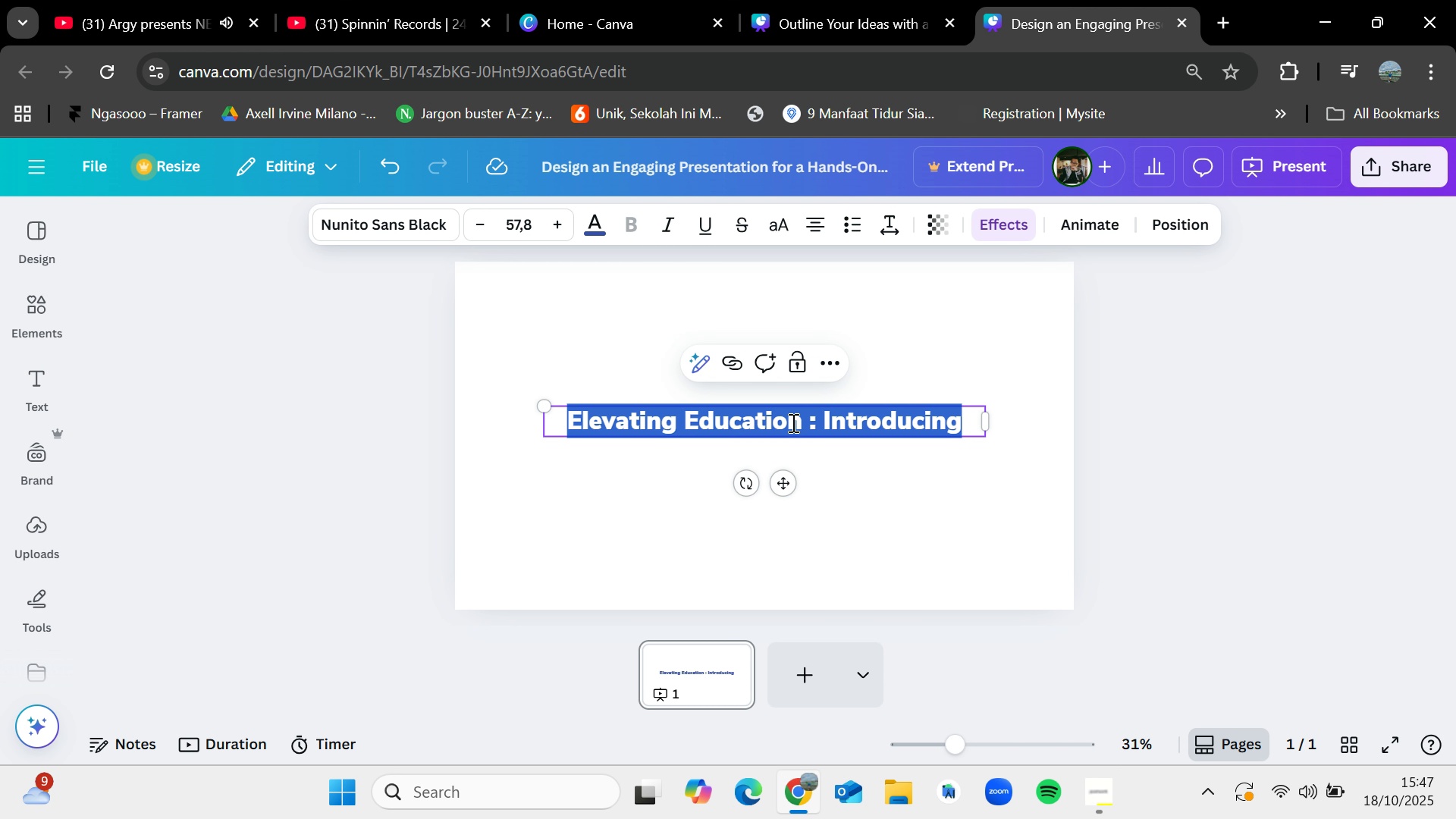 
key(Control+V)
 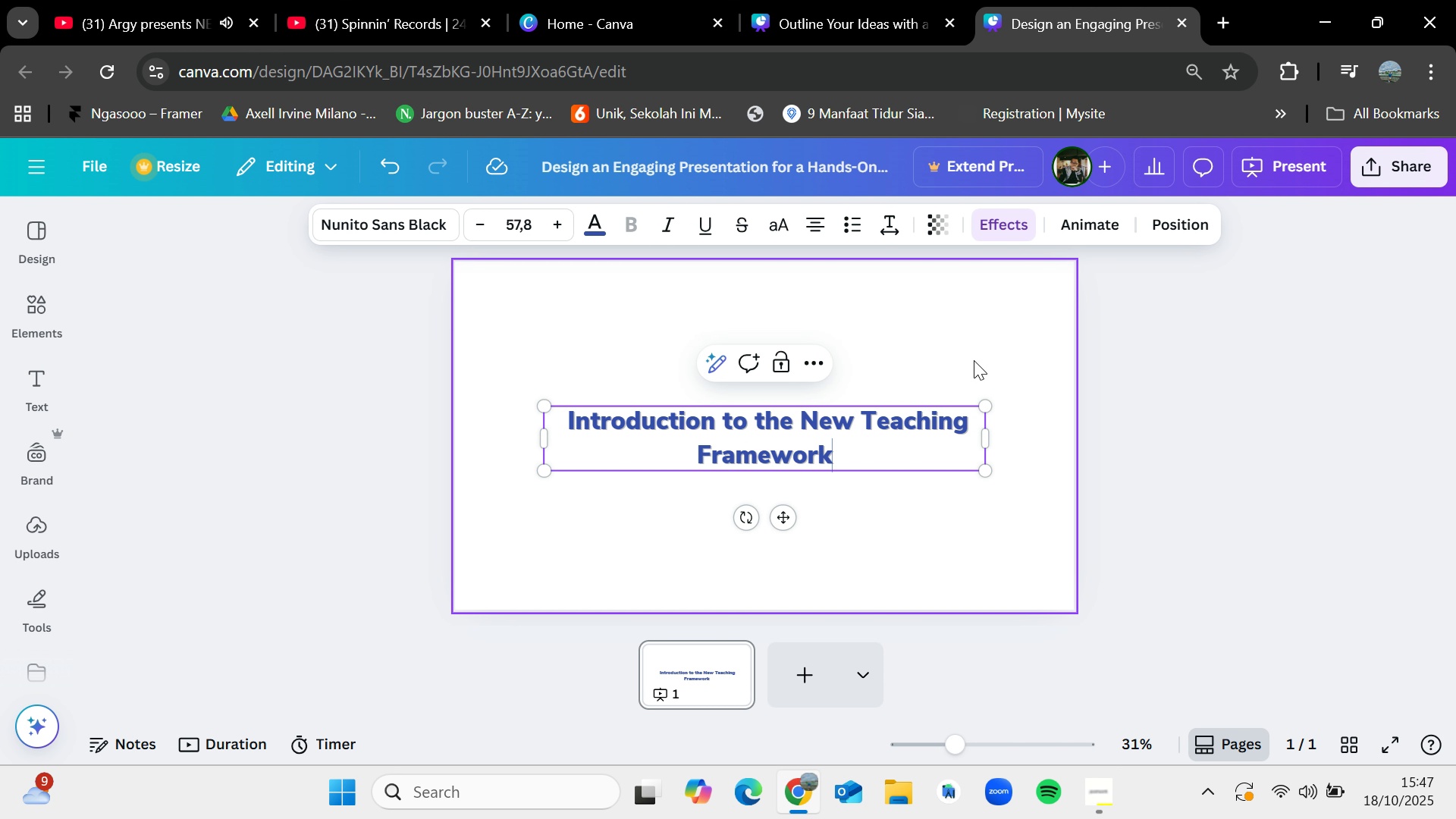 
left_click([972, 358])
 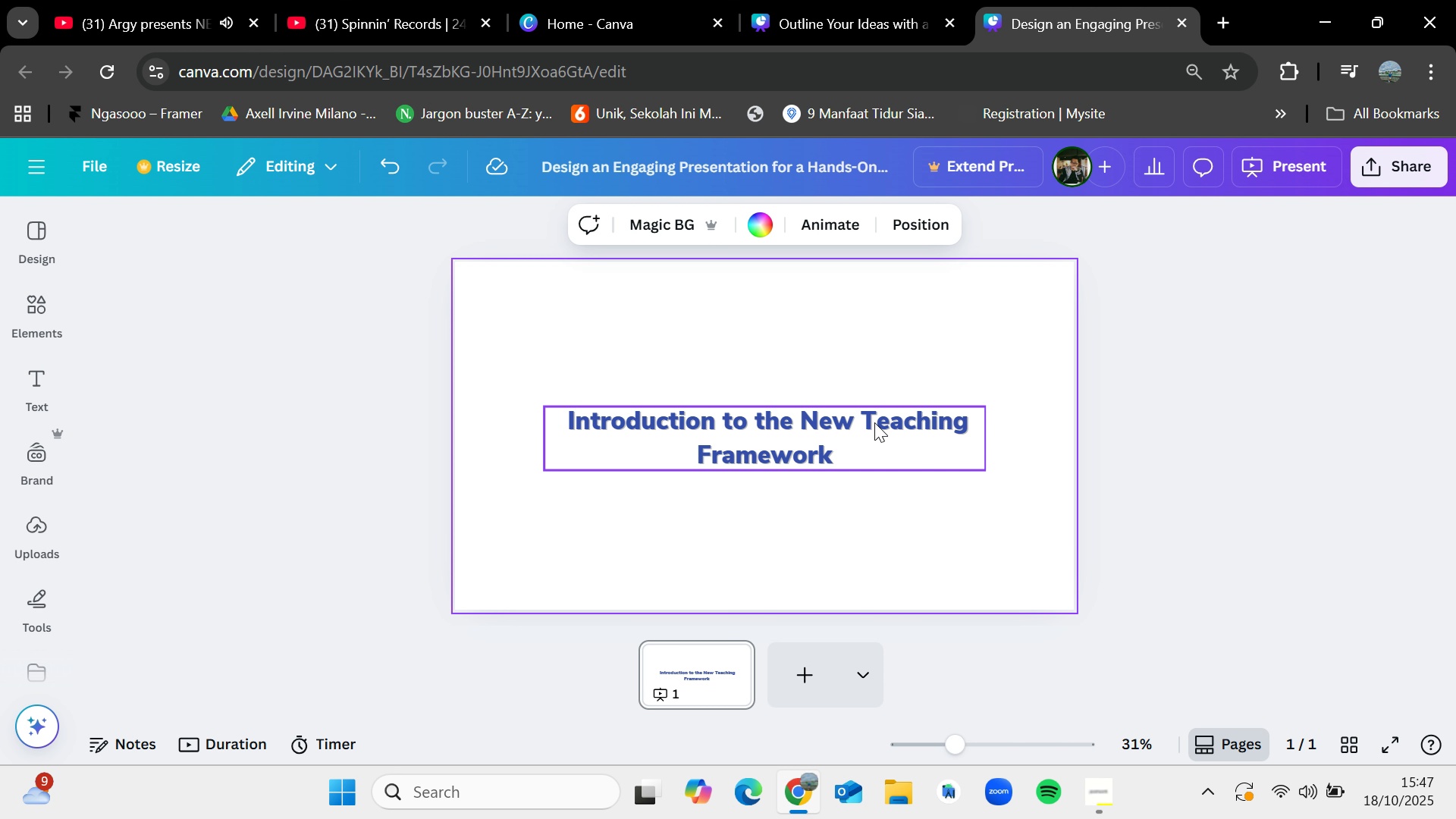 
left_click_drag(start_coordinate=[874, 422], to_coordinate=[874, 416])
 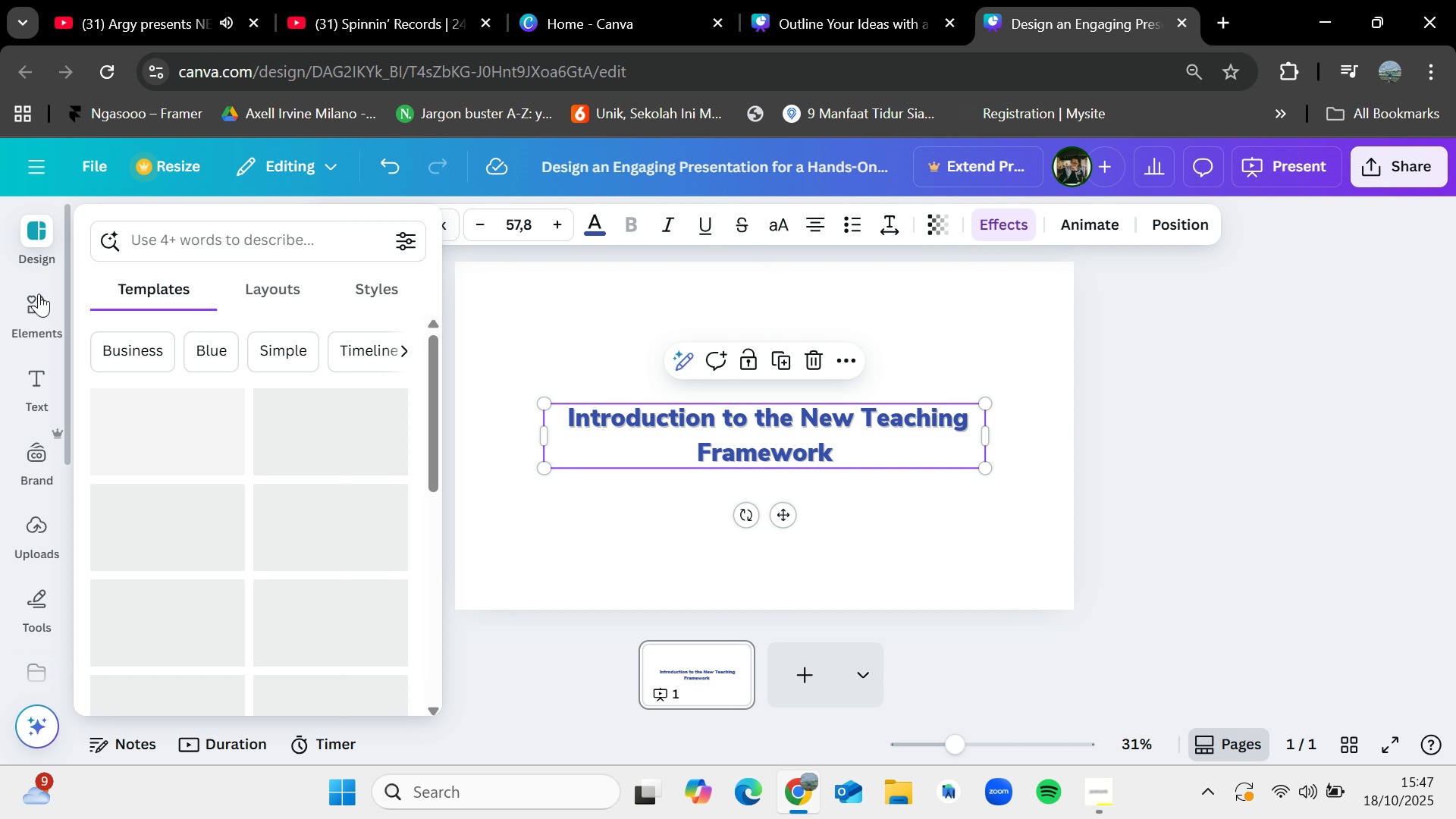 
left_click([42, 296])
 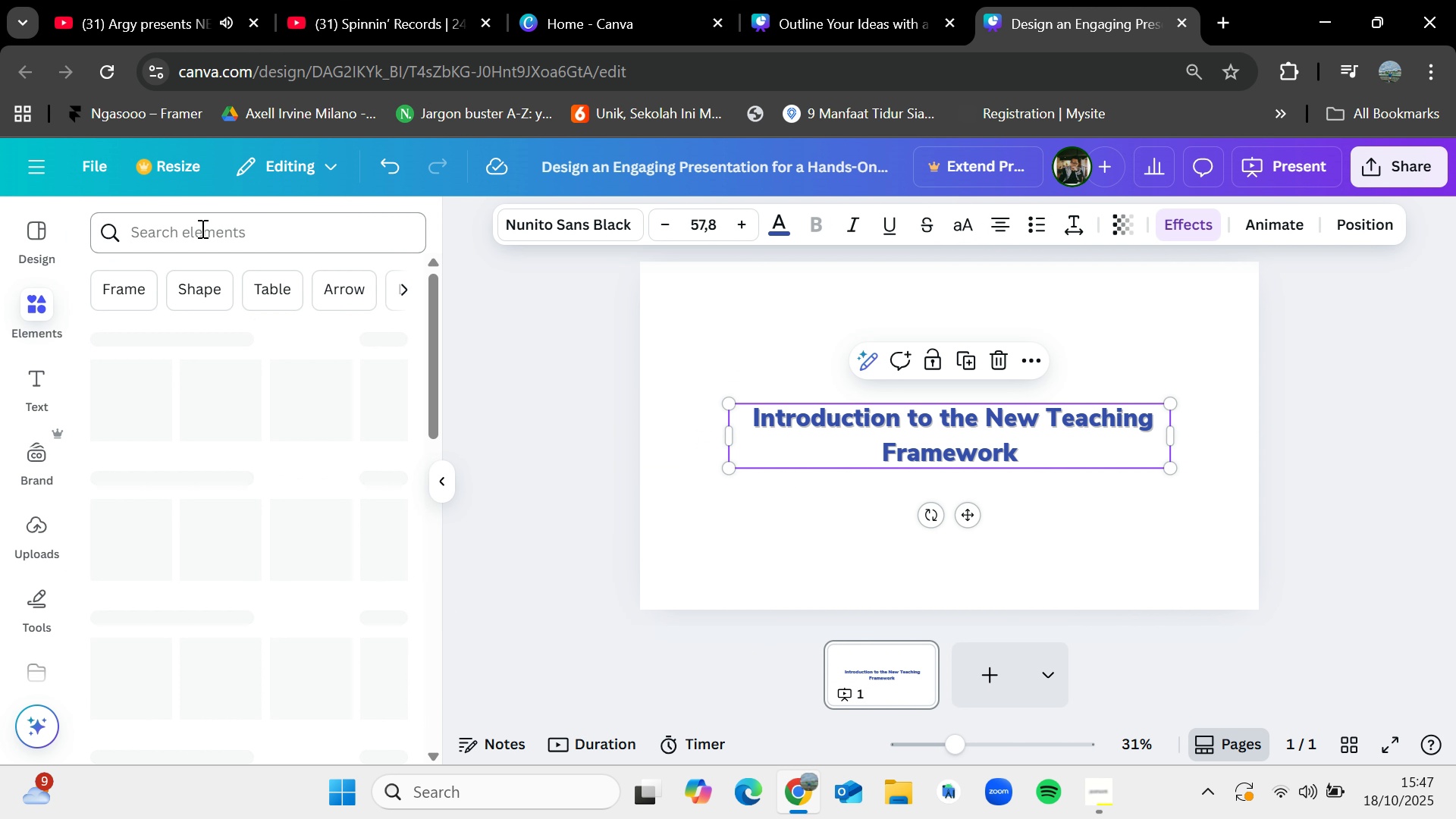 
left_click([201, 228])
 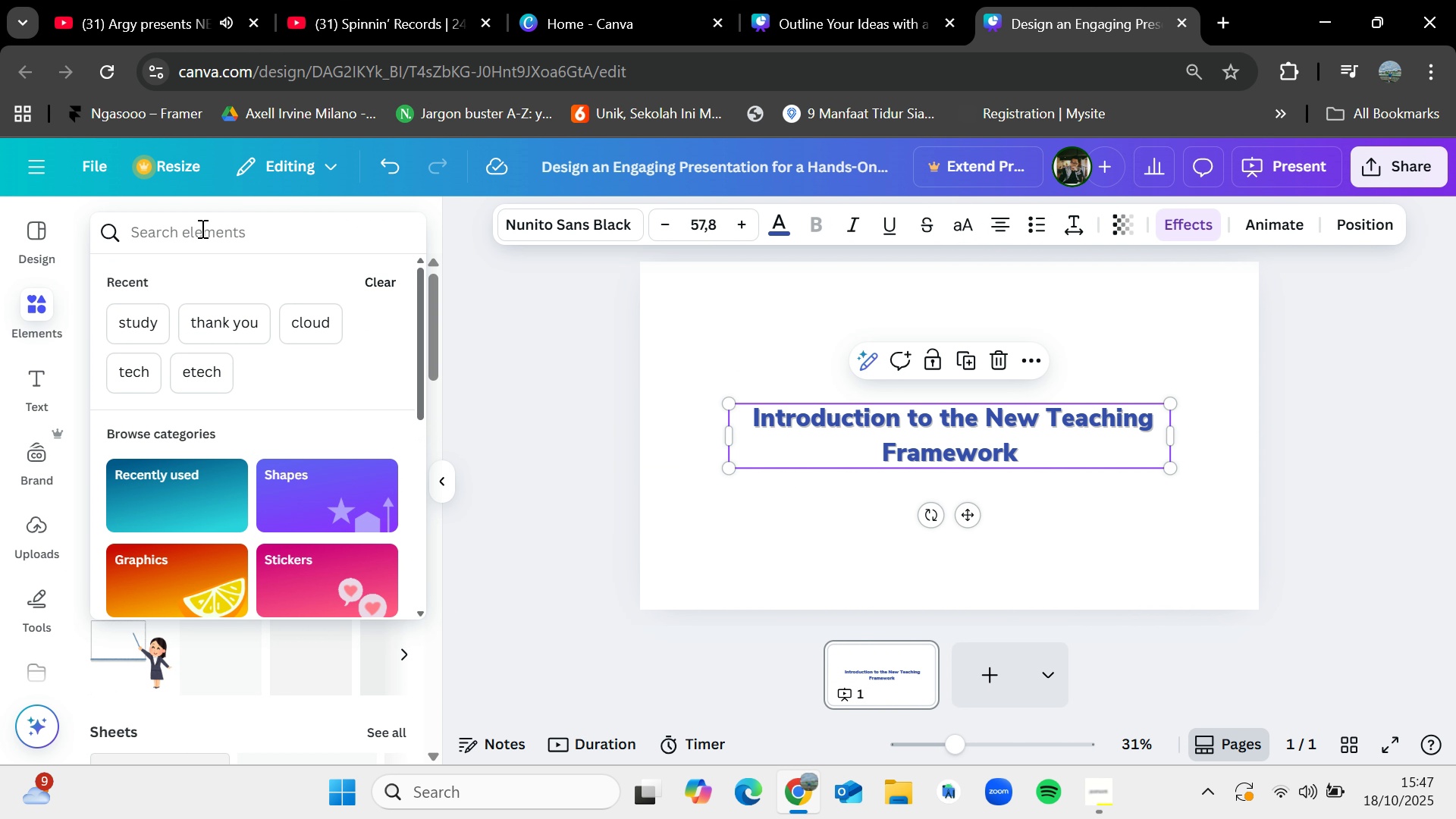 
type(teaching)
 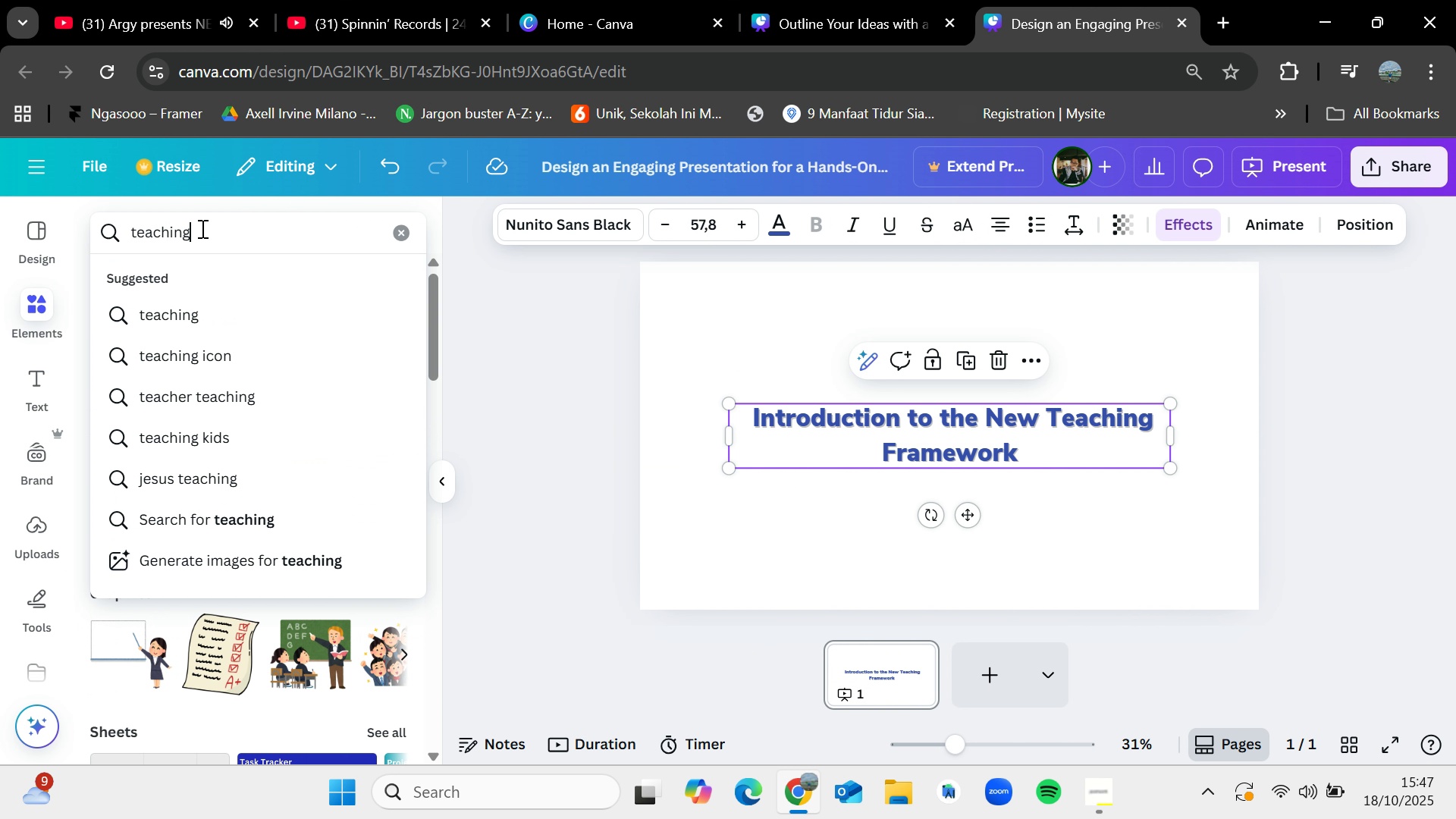 
key(Enter)
 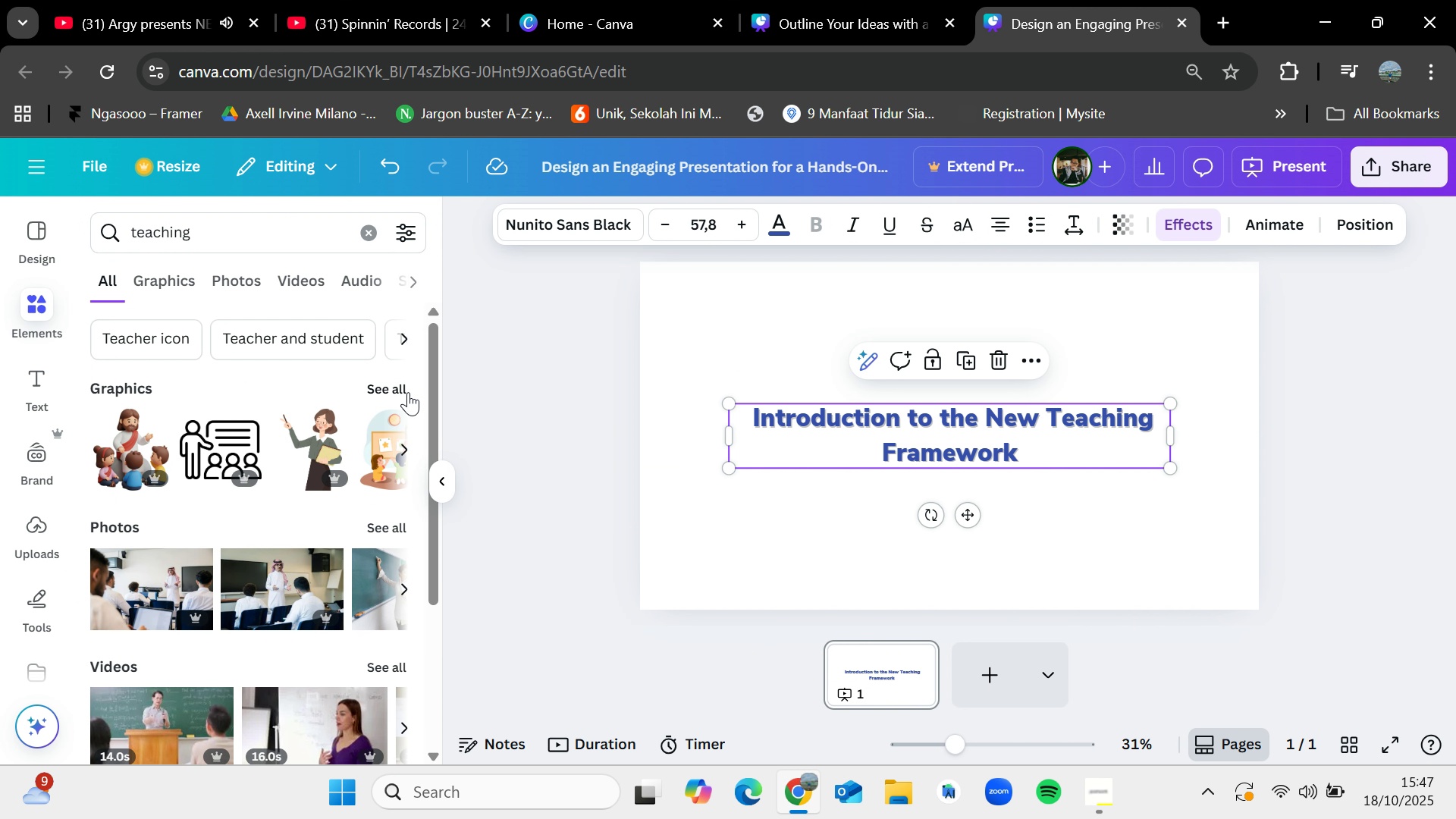 
left_click([383, 385])
 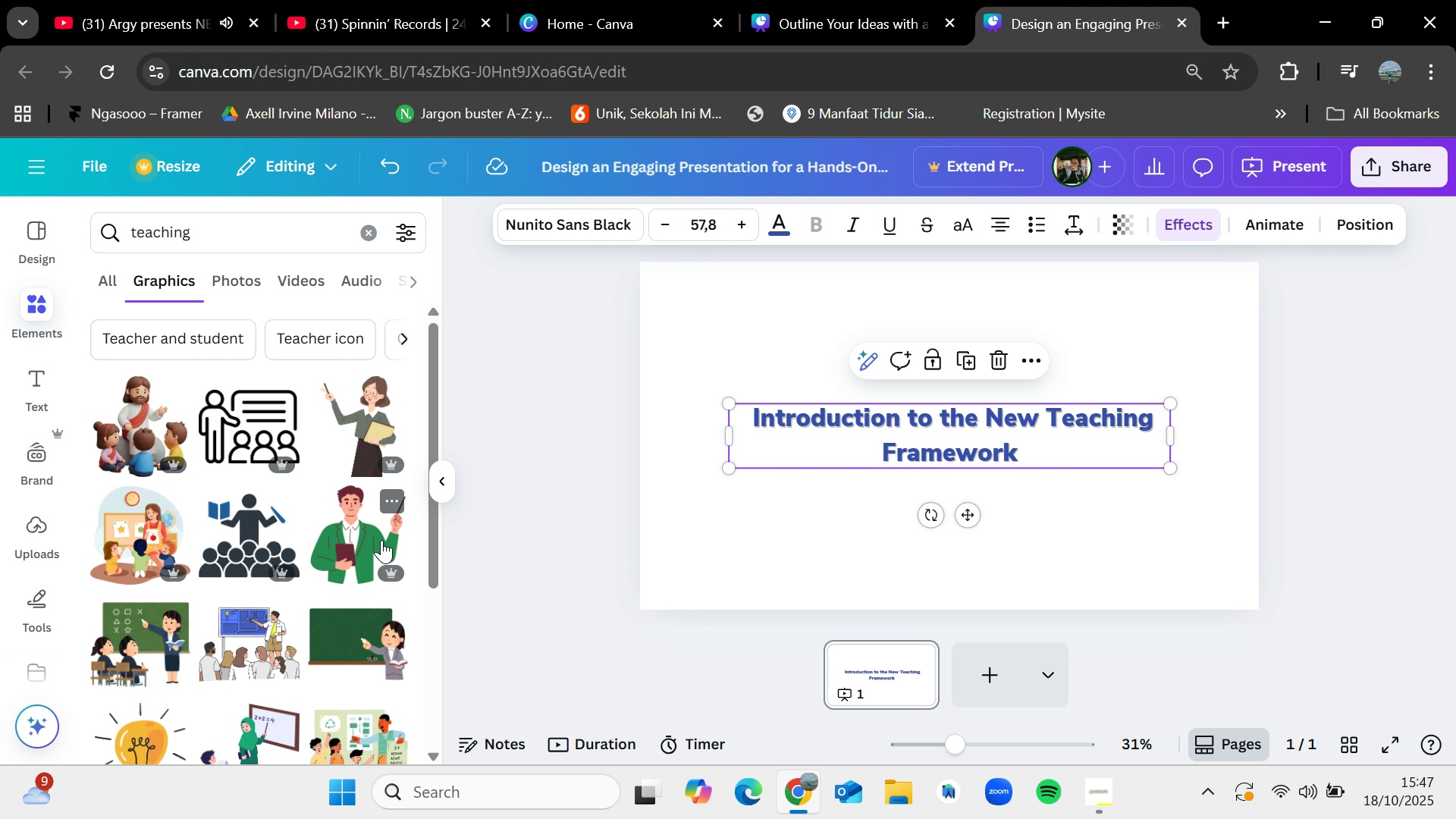 
scroll: coordinate [331, 646], scroll_direction: down, amount: 8.0
 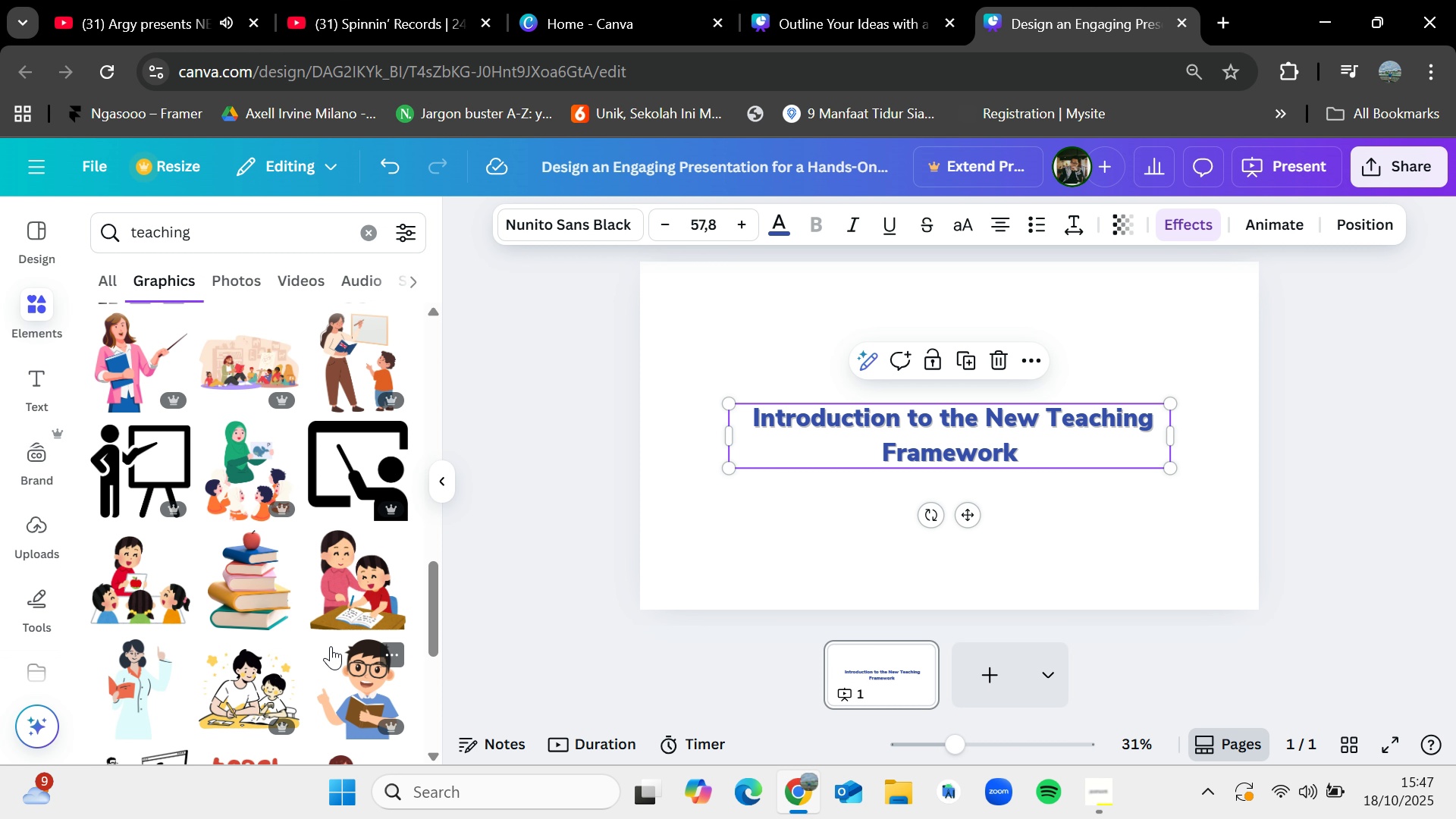 
scroll: coordinate [331, 646], scroll_direction: down, amount: 1.0